 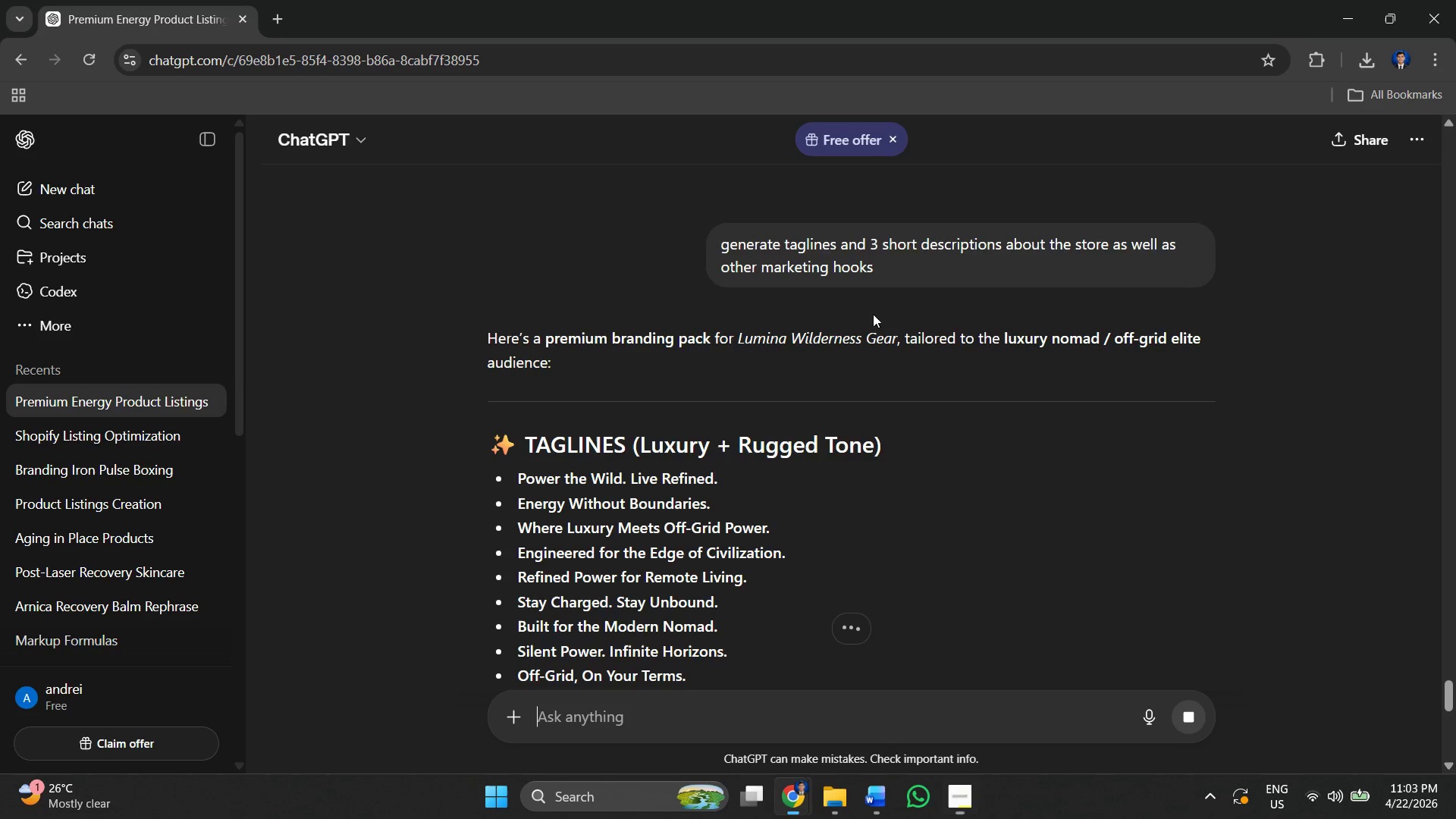 
key(Alt+Tab)
 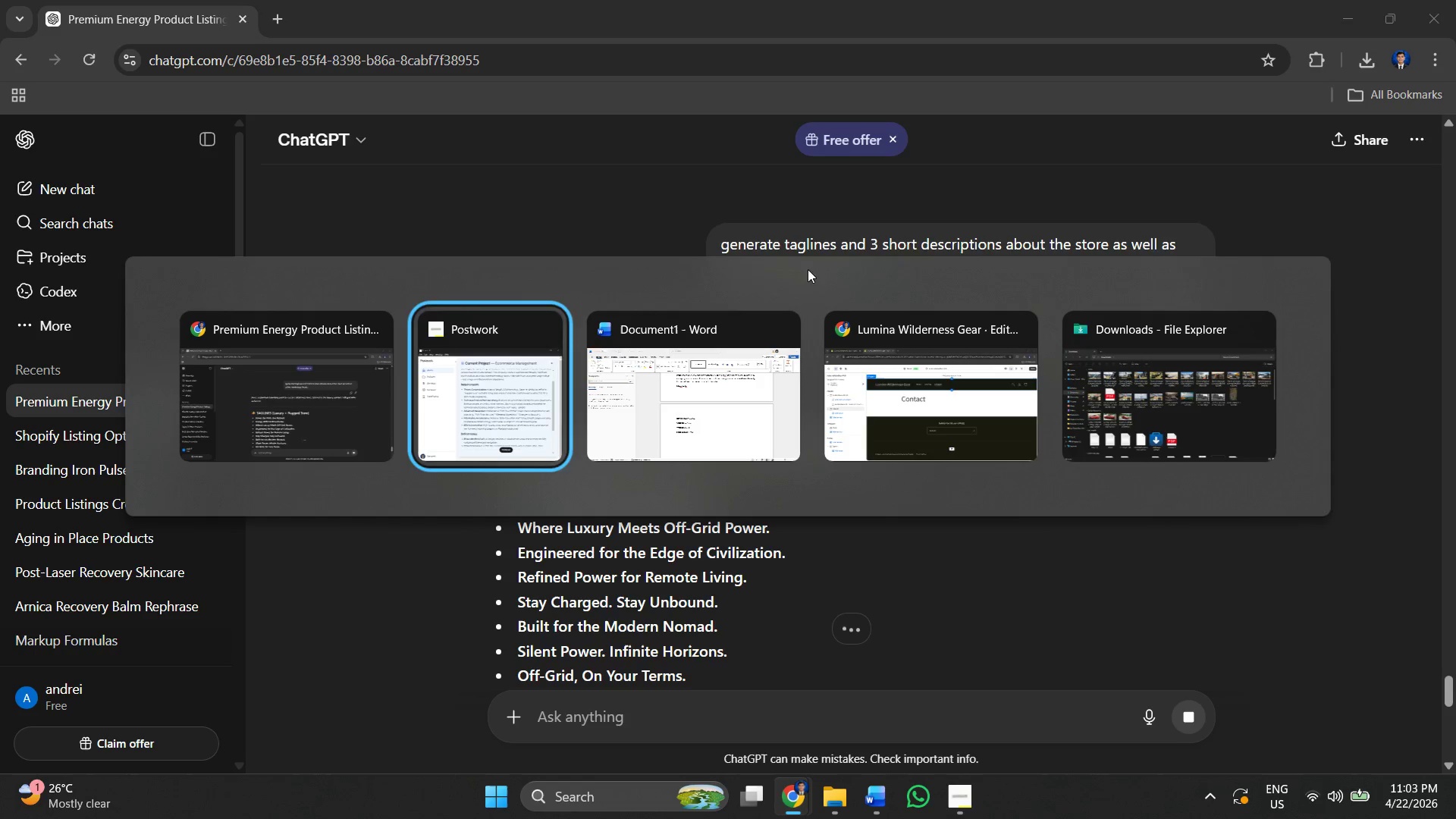 
key(Alt+Tab)
 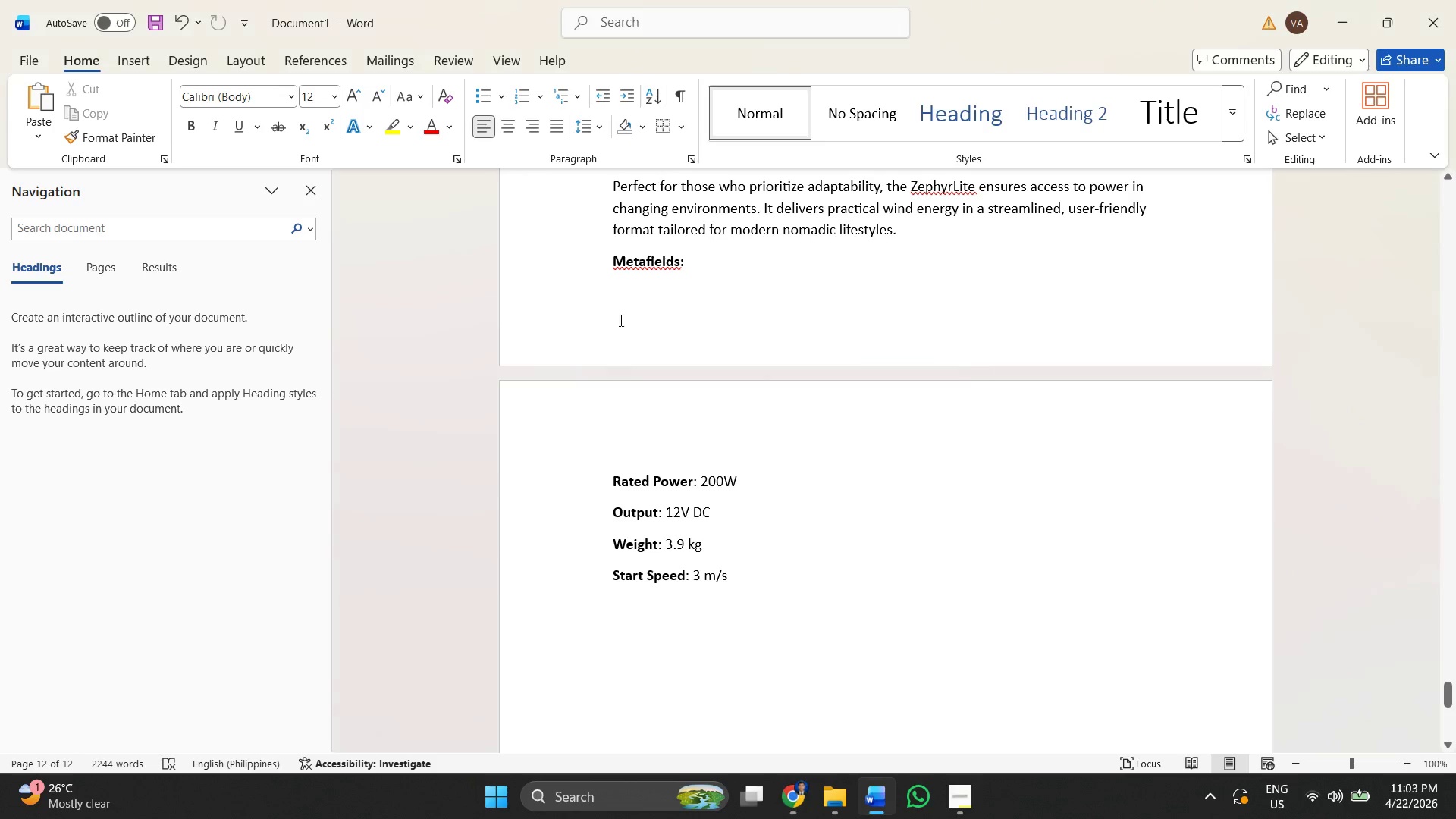 
left_click([745, 314])
 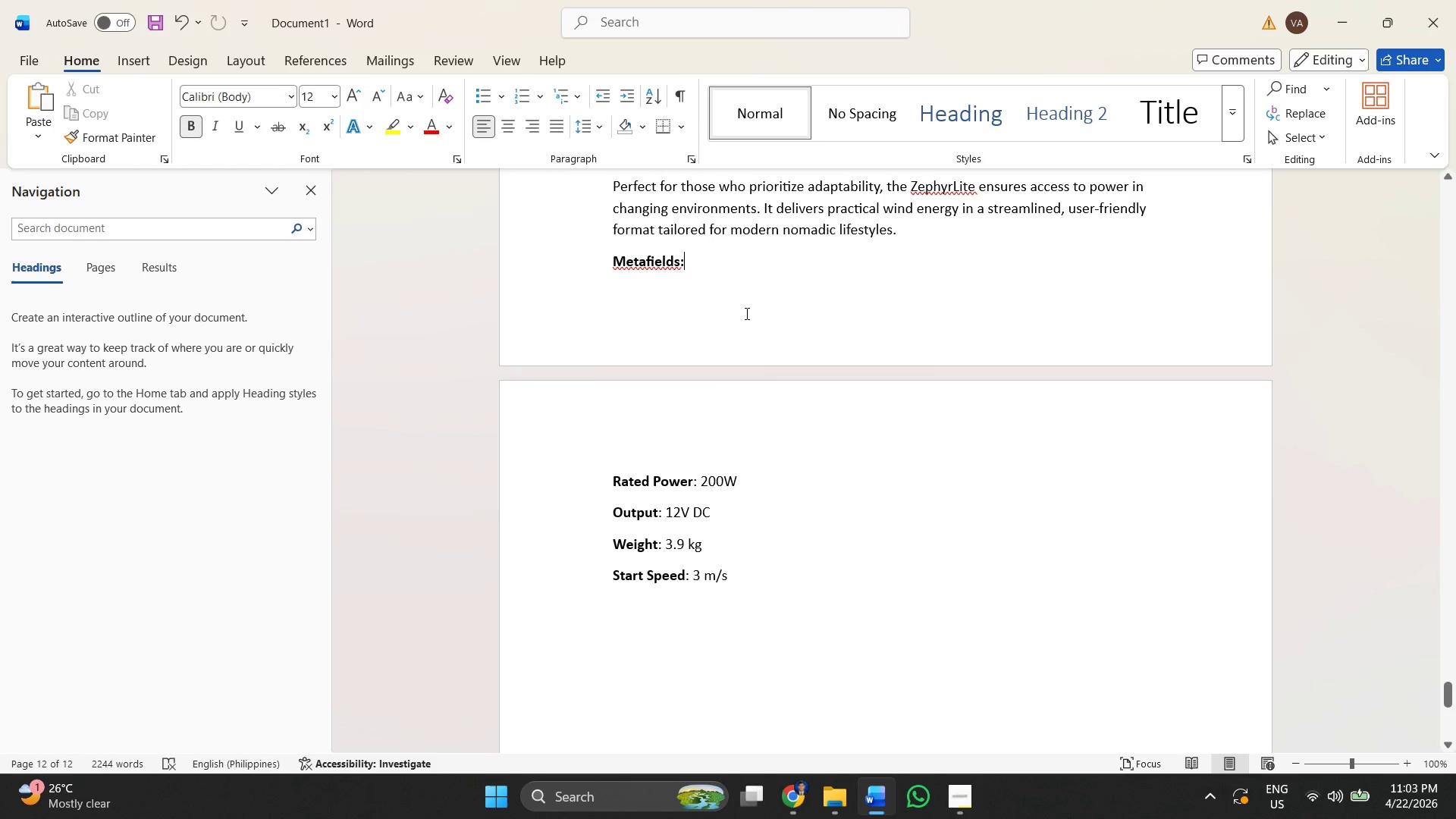 
key(Alt+Tab)
 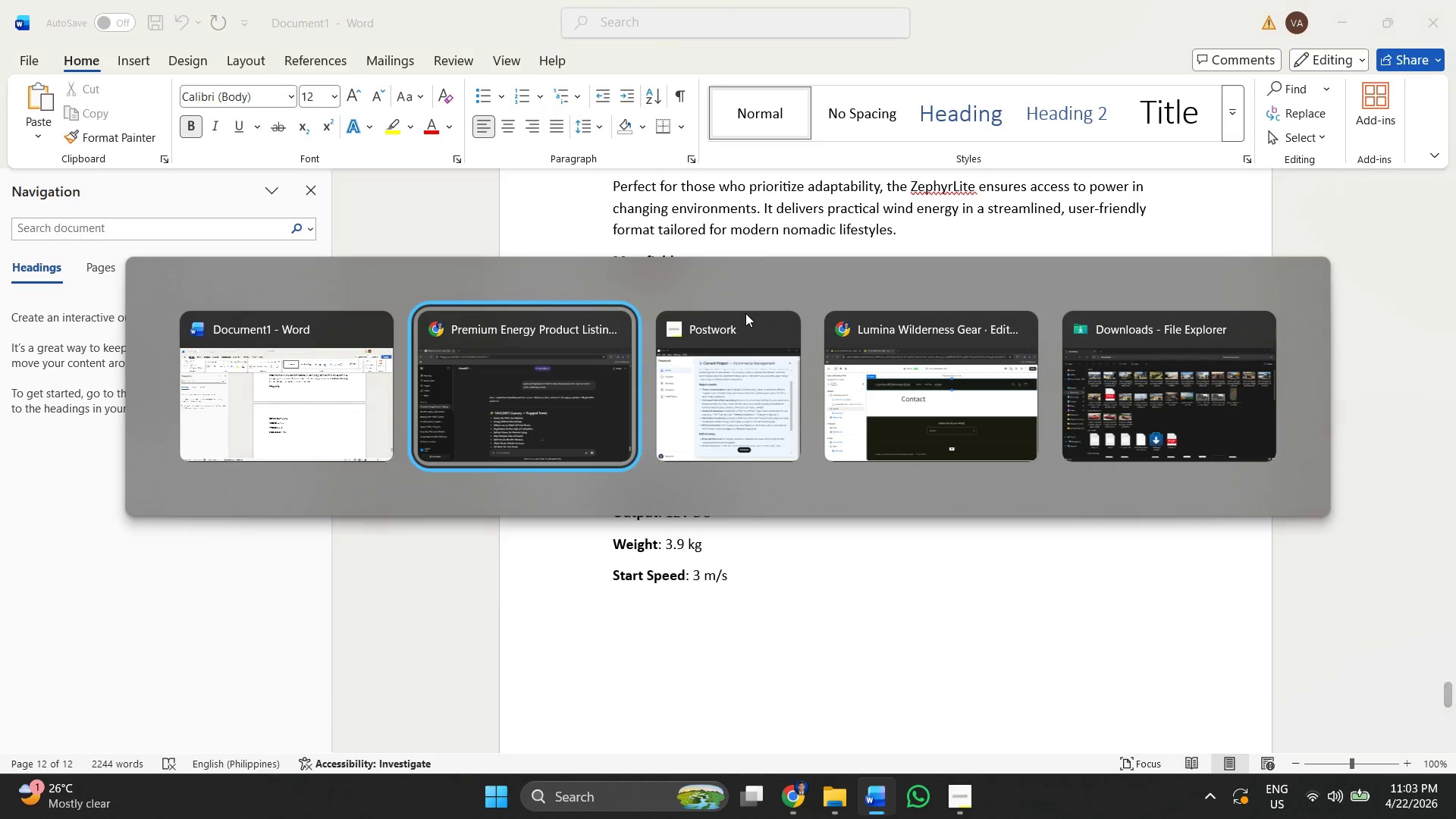 
key(Alt+Tab)